 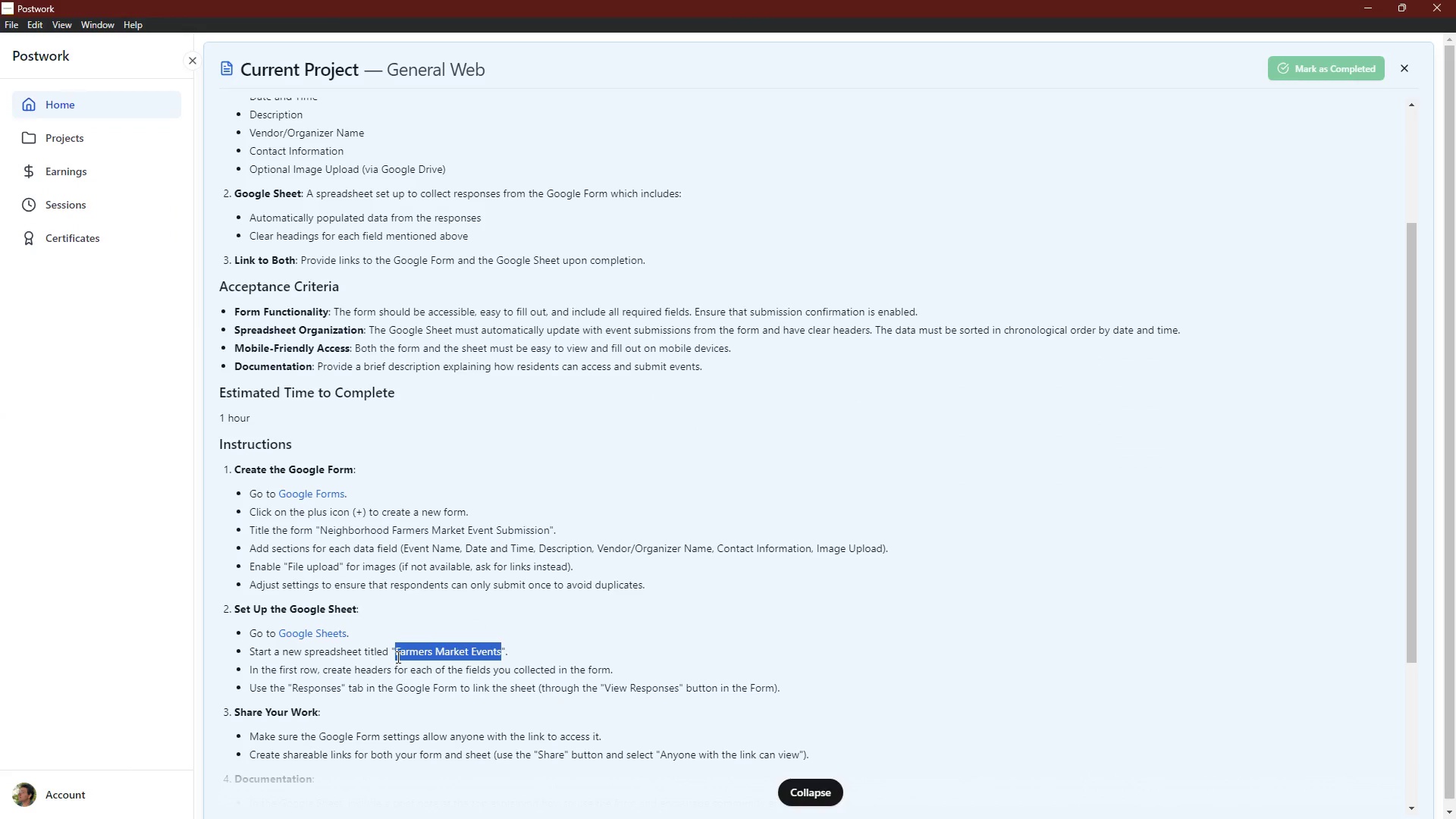 
key(Control+C)
 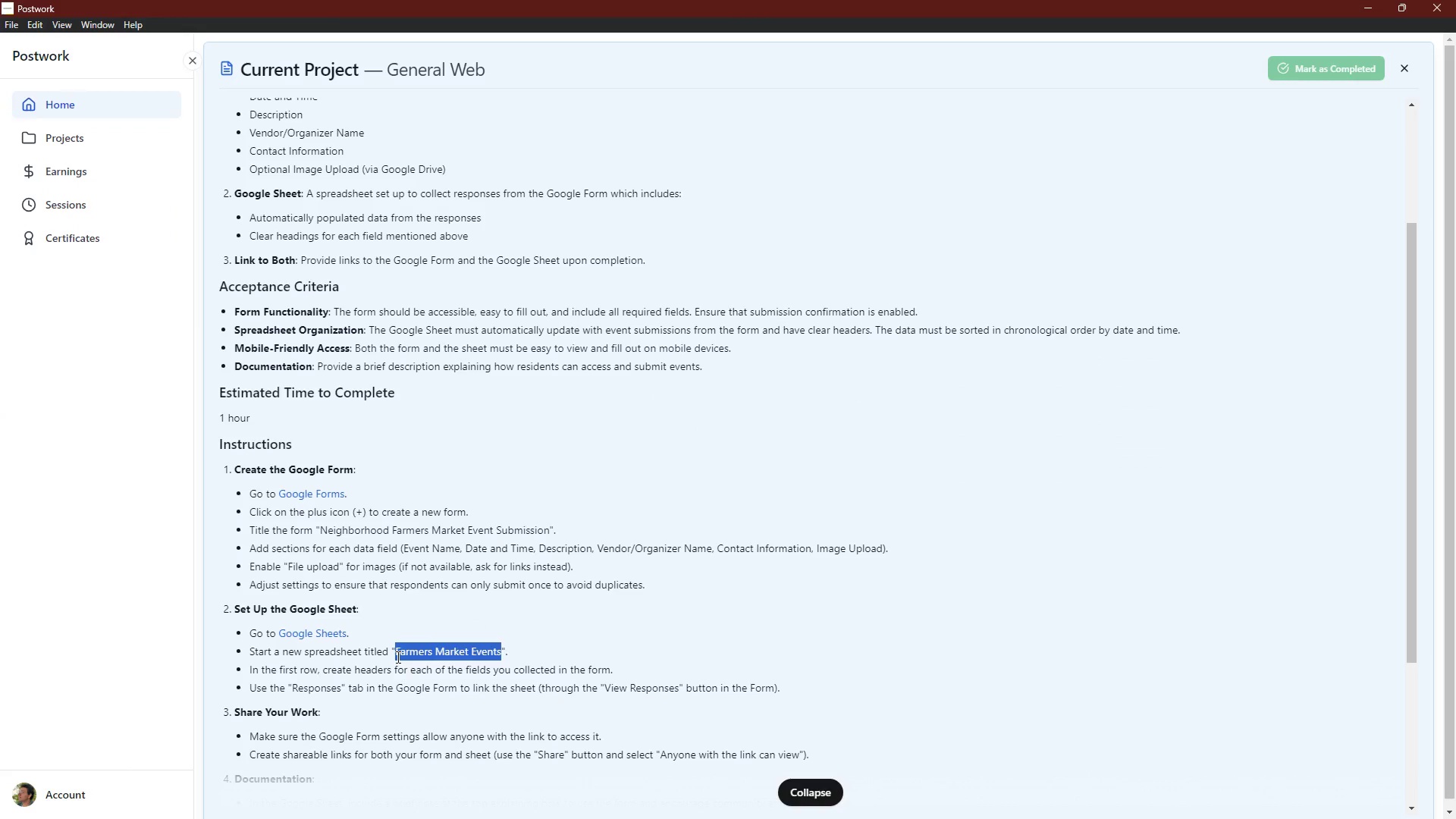 
key(Alt+AltLeft)
 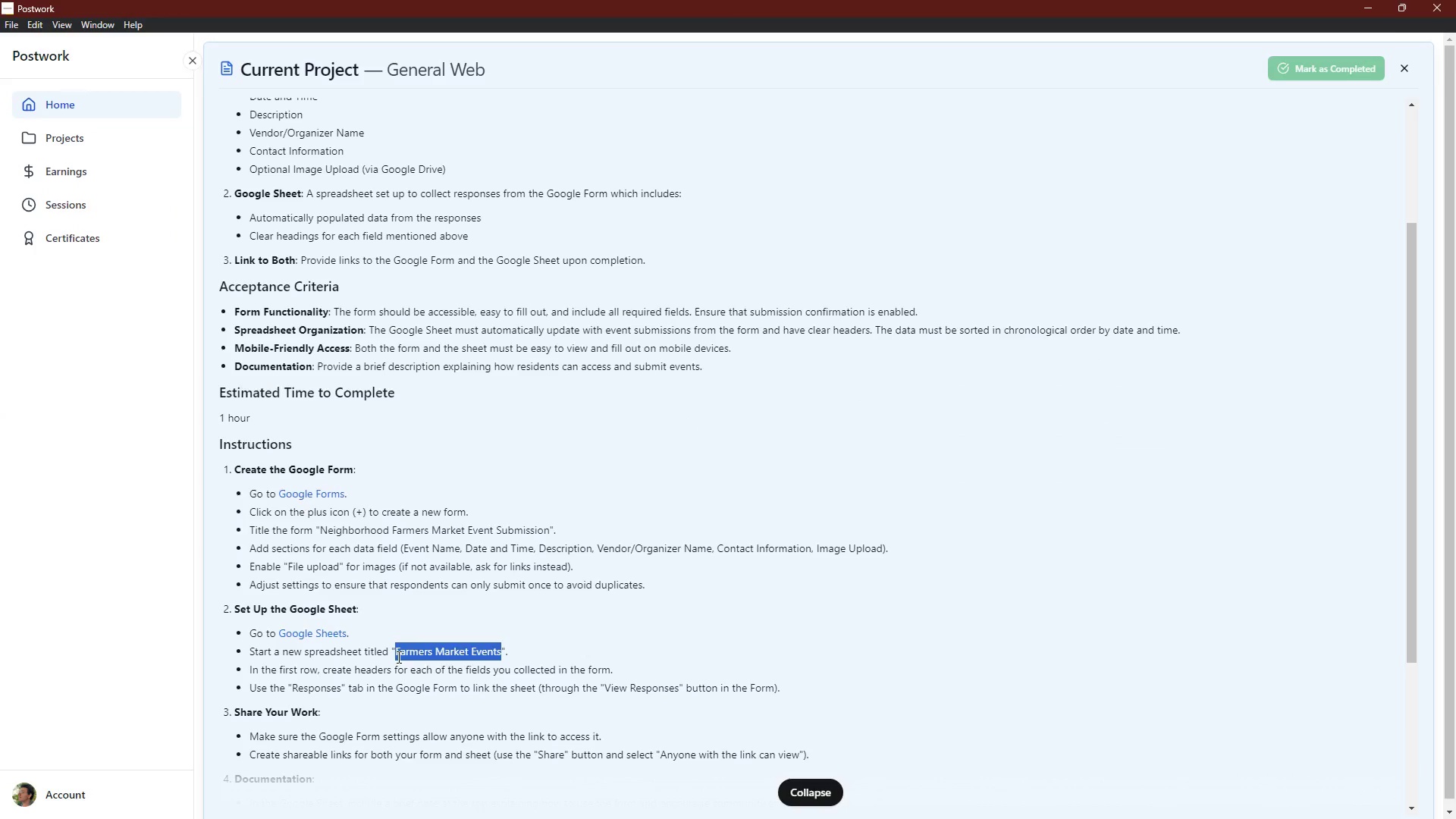 
key(Alt+Tab)
 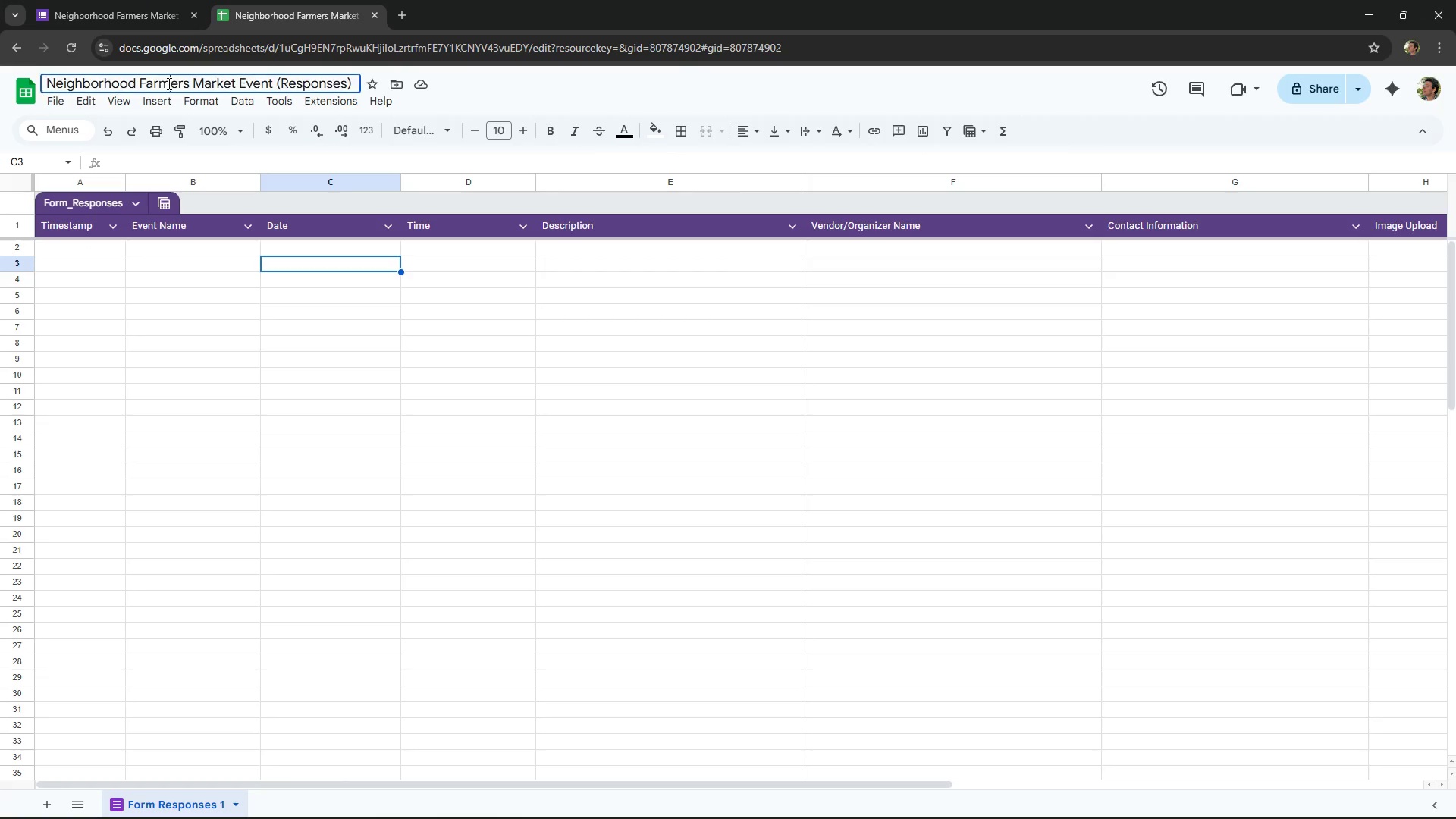 
double_click([168, 83])
 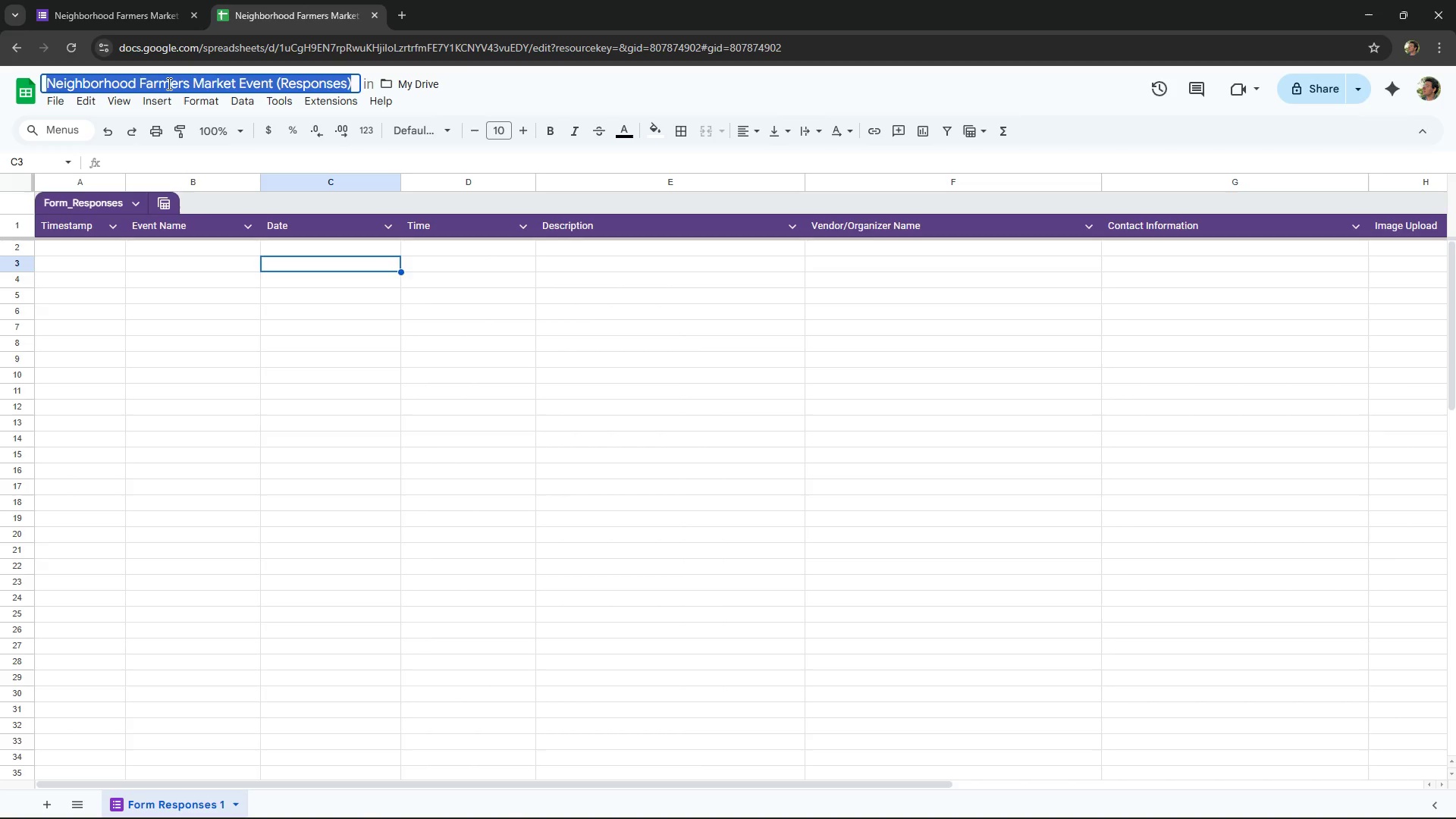 
triple_click([168, 83])
 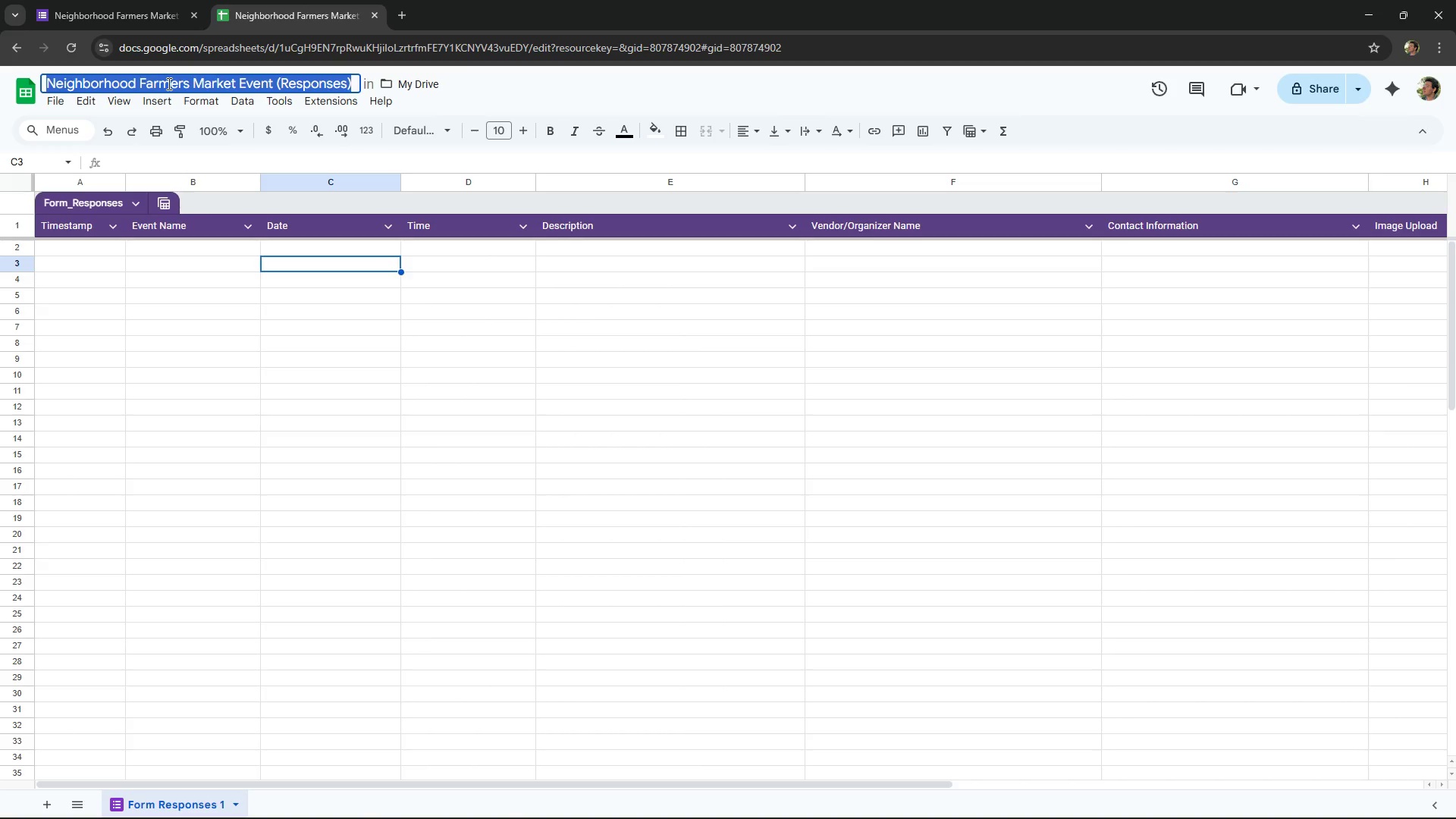 
key(Control+ControlLeft)
 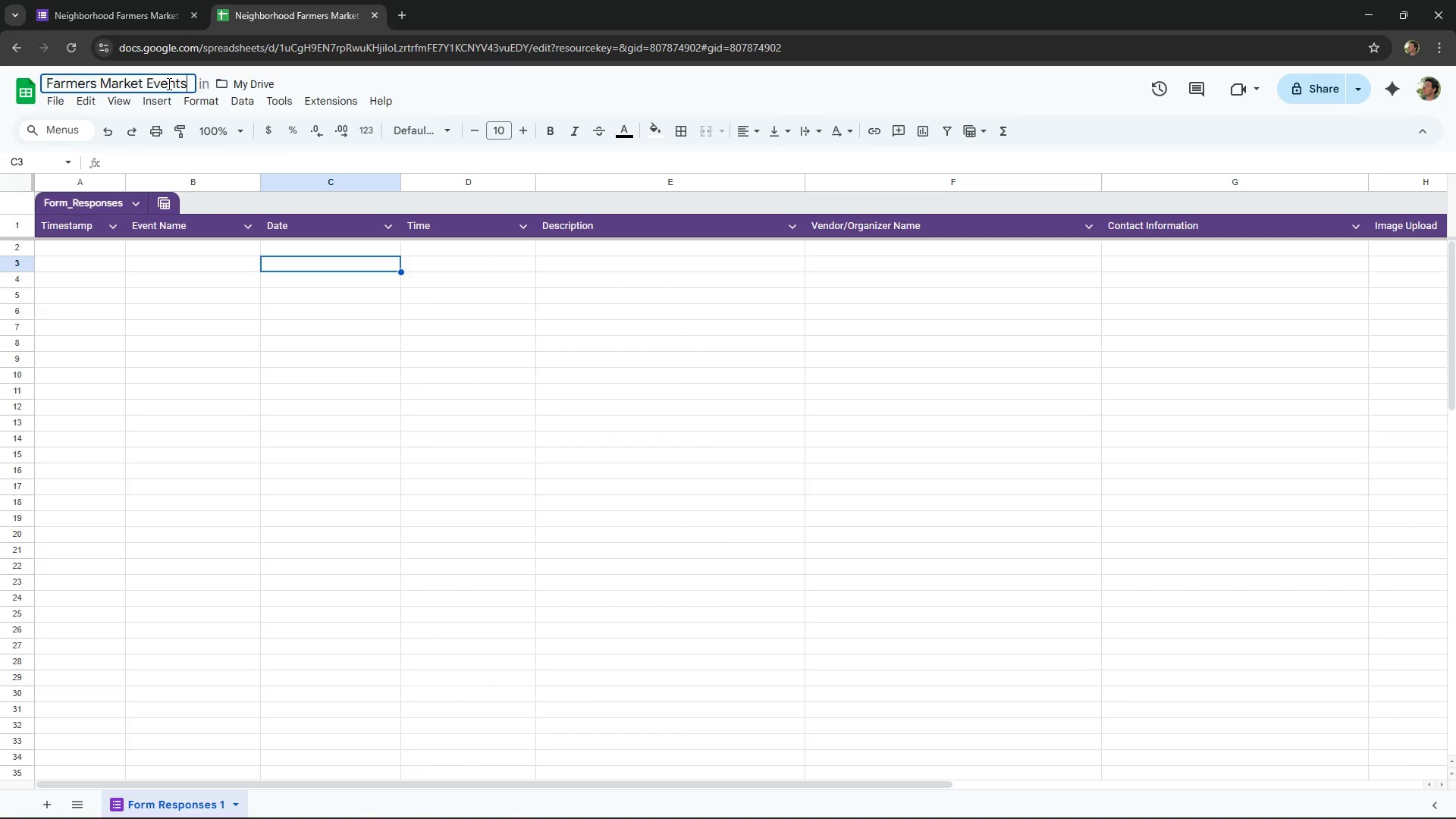 
key(Control+V)
 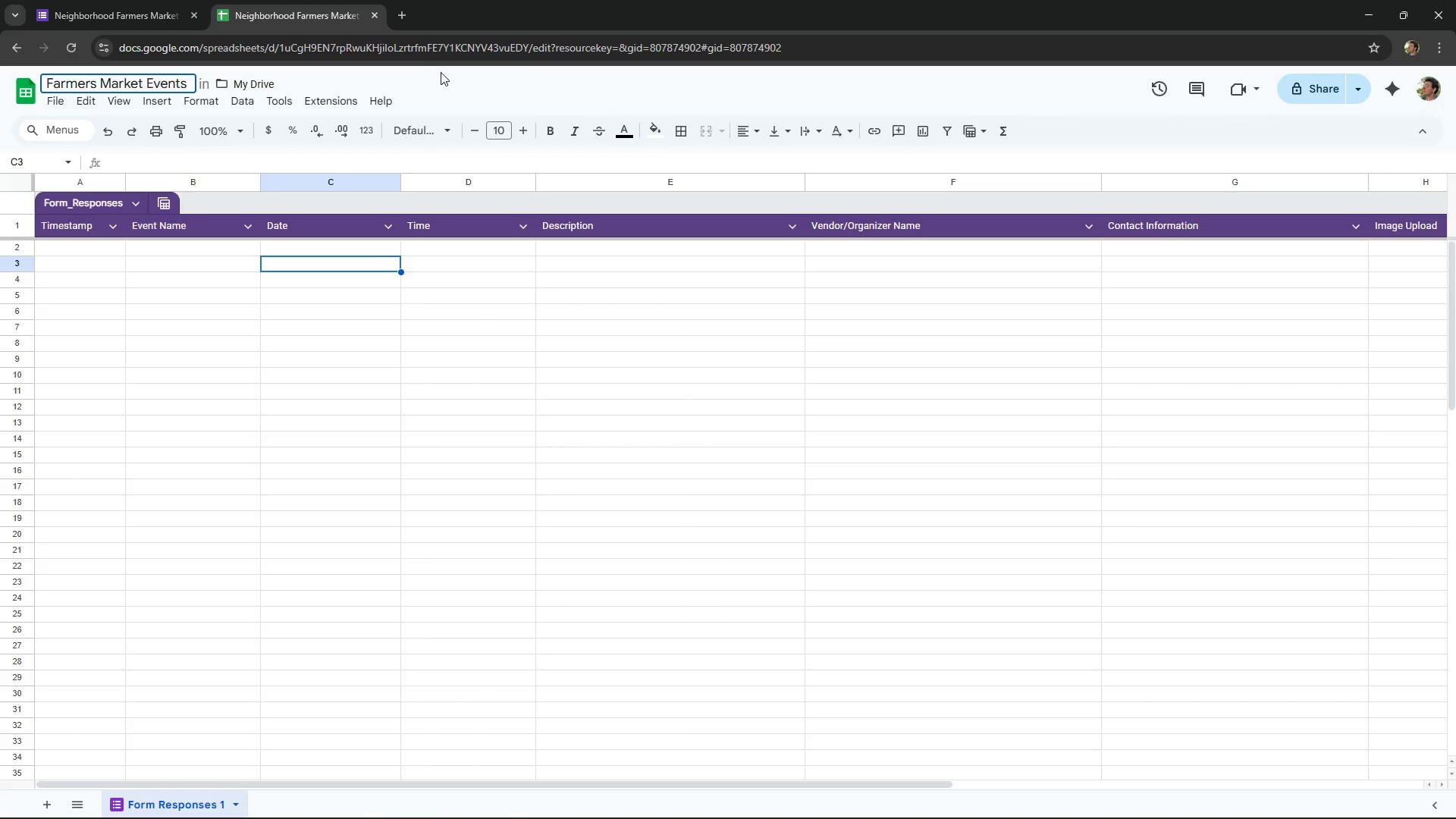 
left_click([447, 75])
 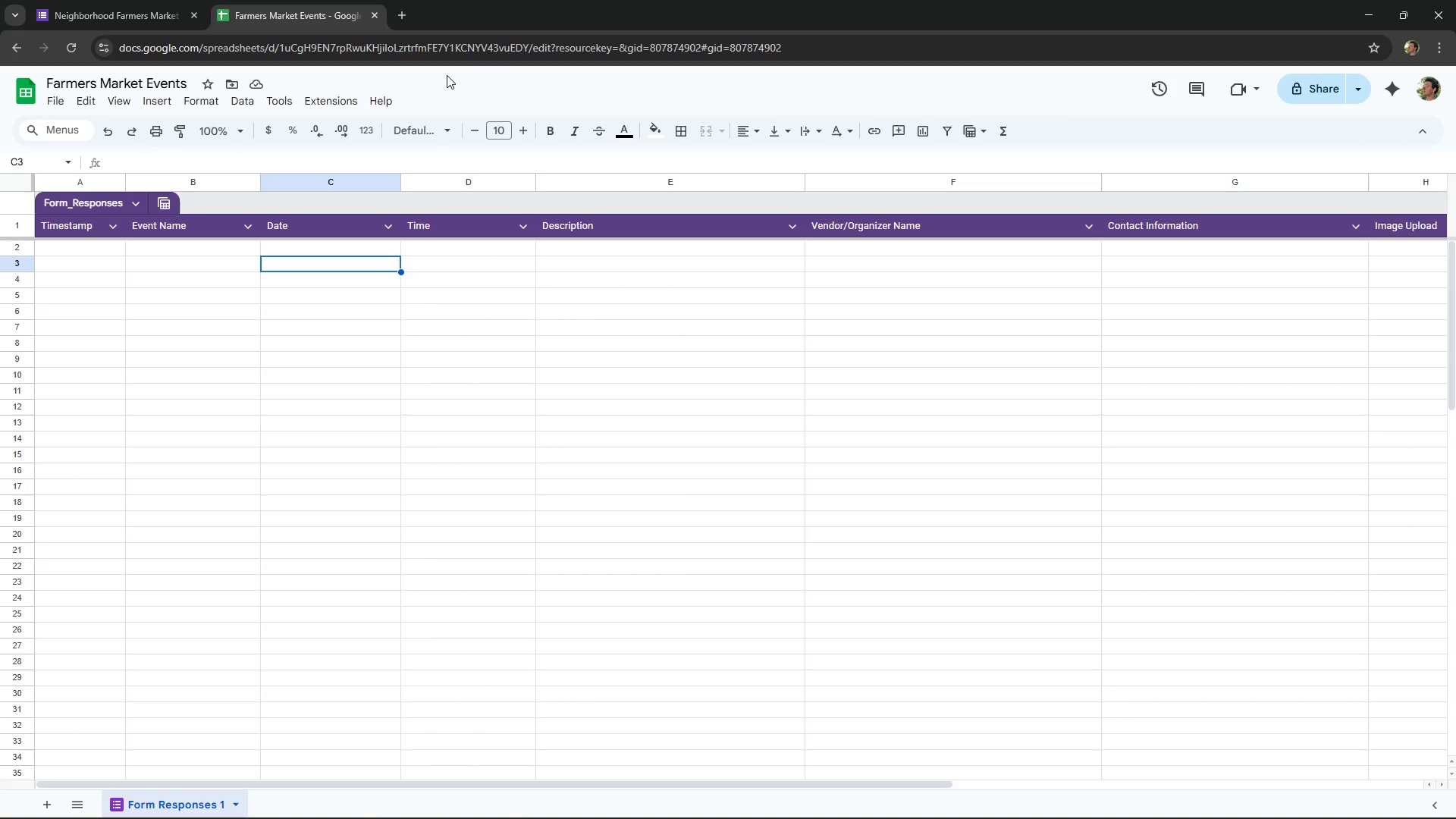 
key(Alt+AltLeft)
 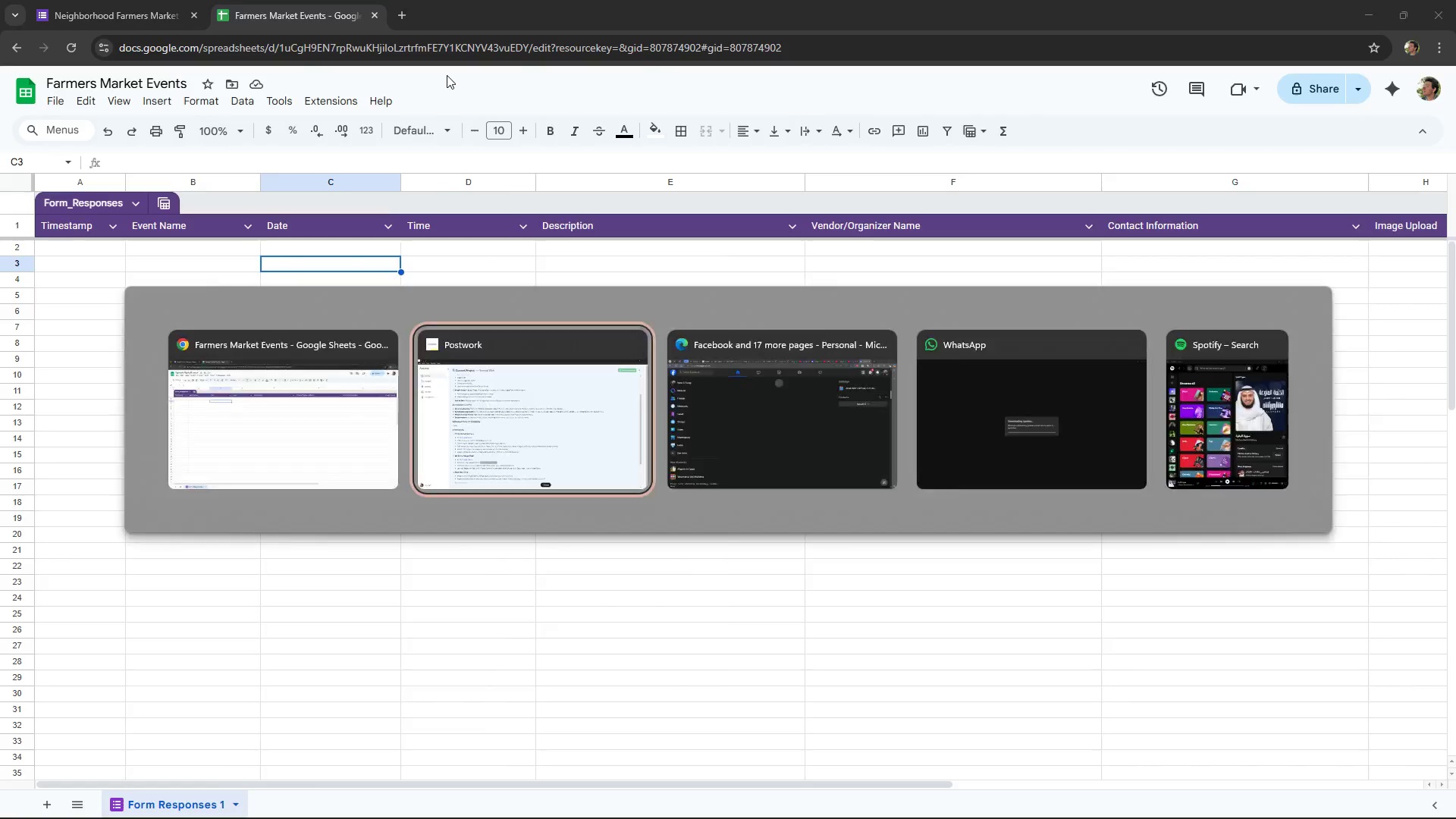 
key(Alt+Tab)